 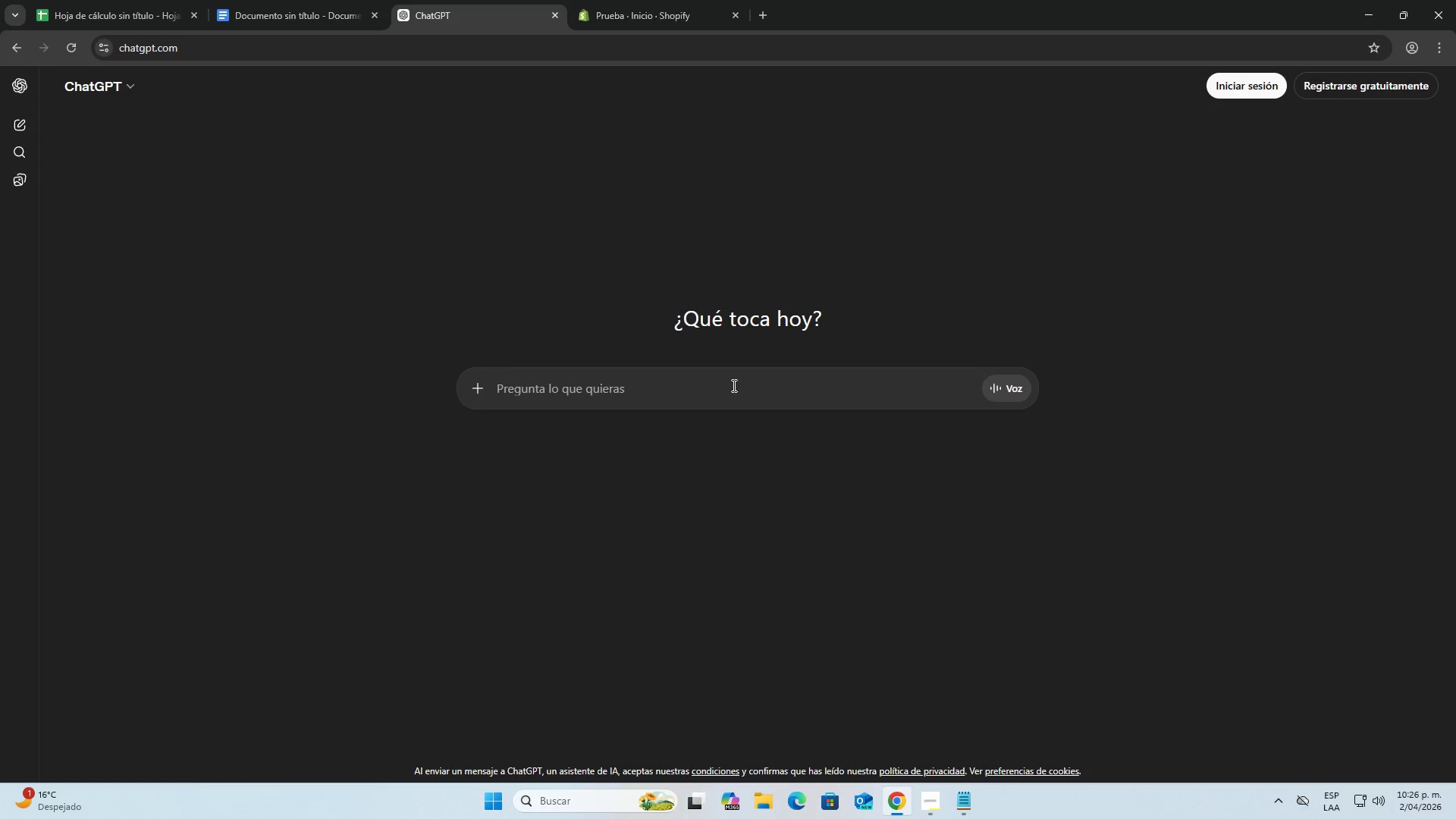 
type(dime 5 productor )
key(Backspace)
key(Backspace)
type(s )
 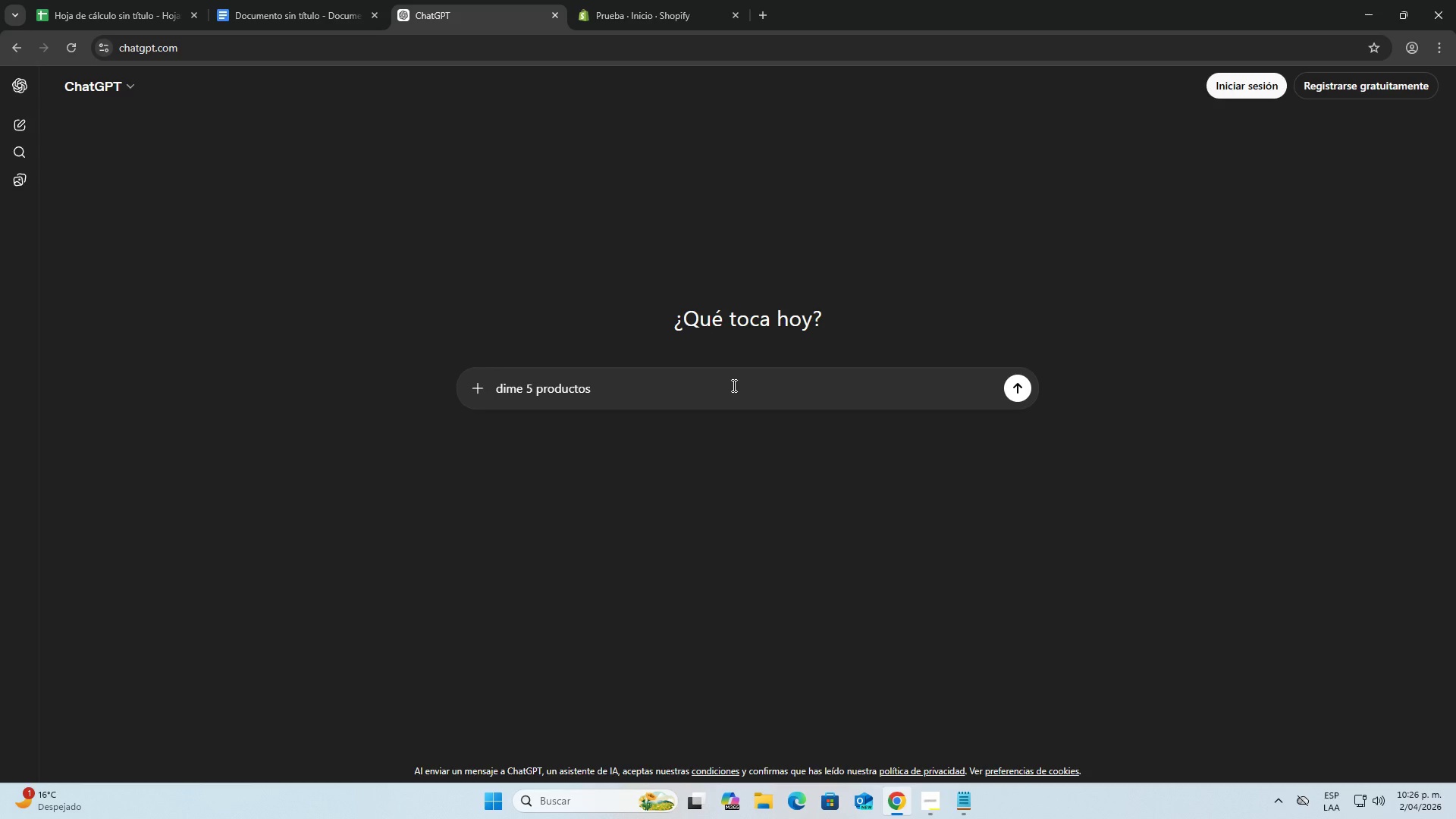 
wait(5.5)
 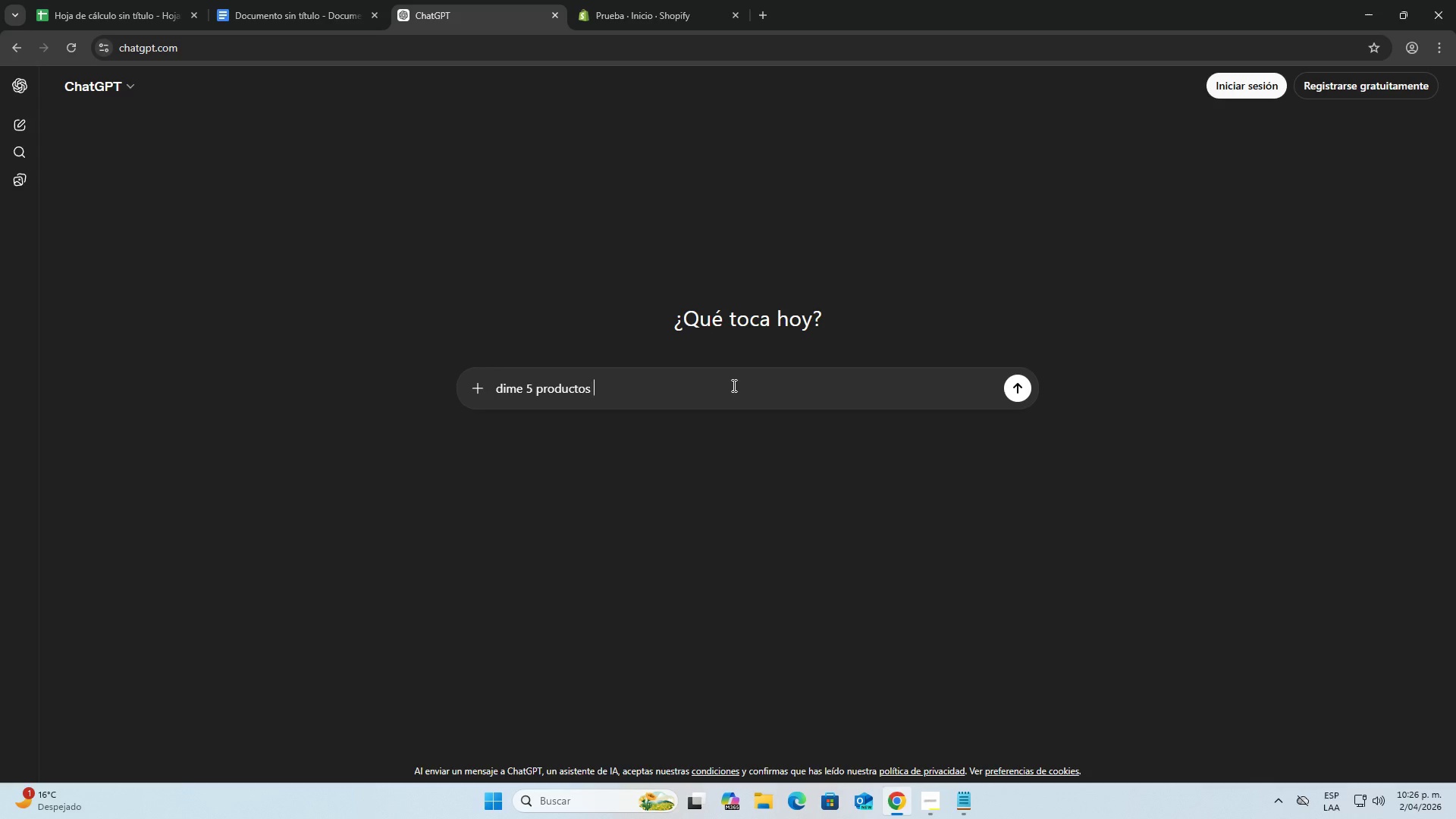 
type(rela)
key(Backspace)
key(Backspace)
key(Backspace)
key(Backspace)
type(para vender en mi tienda relacionados con ests)
key(Backspace)
type(os> )
 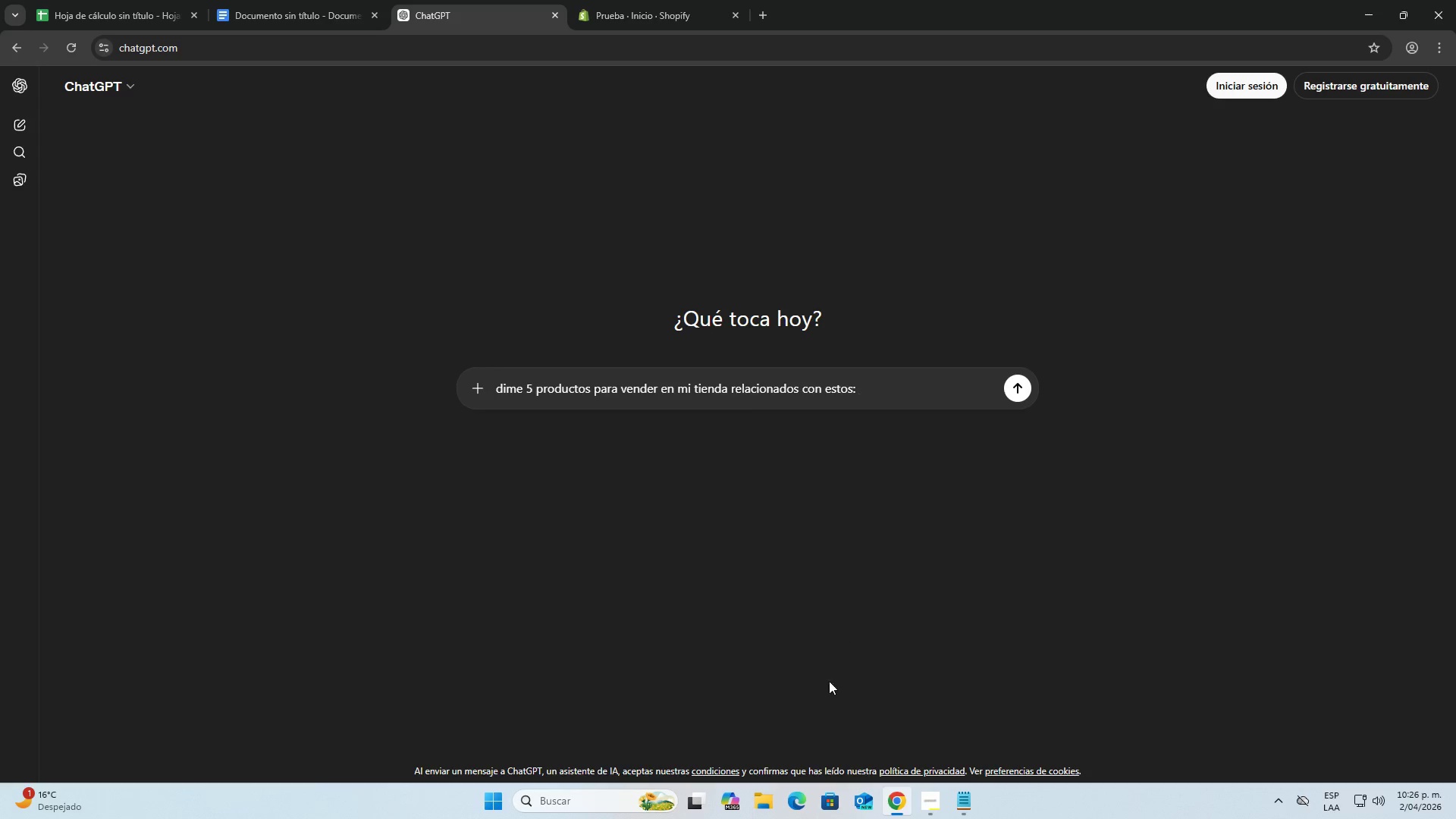 
left_click([923, 792])